 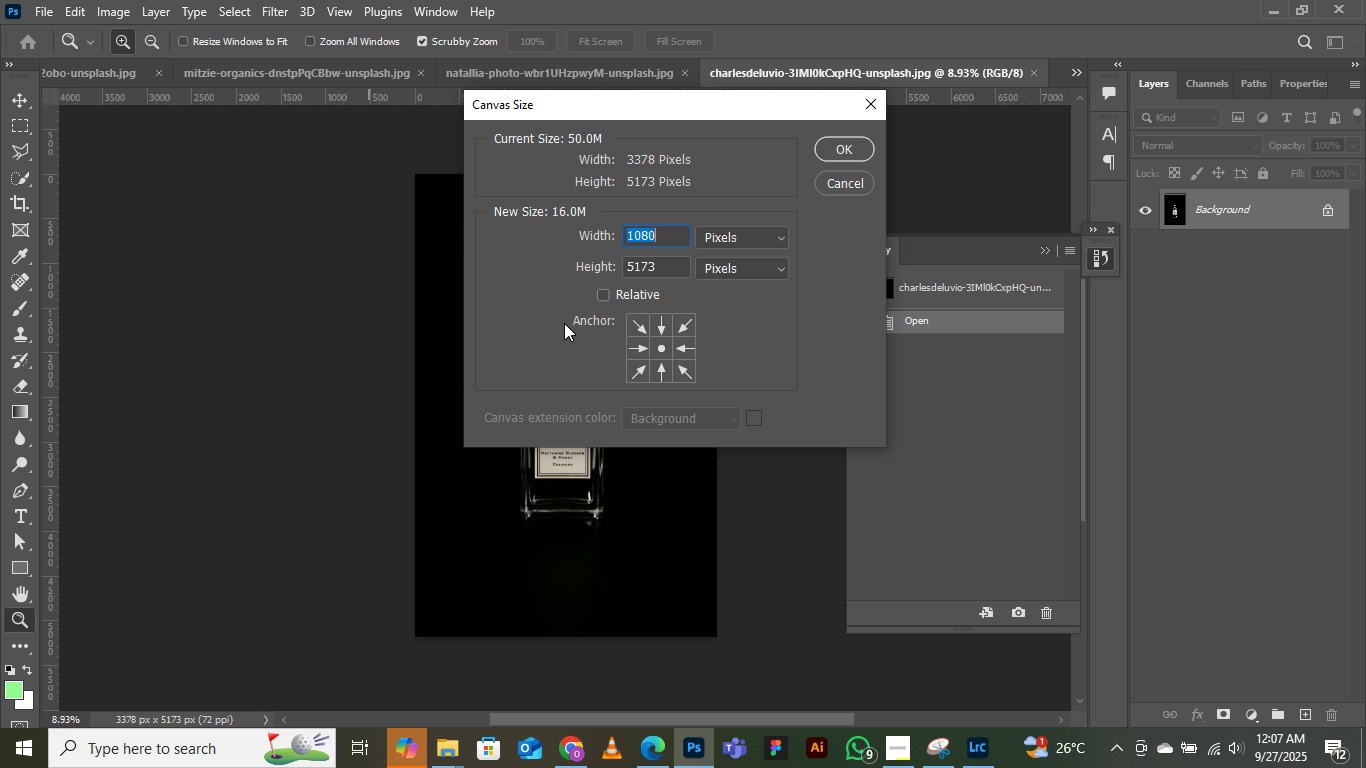 
key(Control+C)
 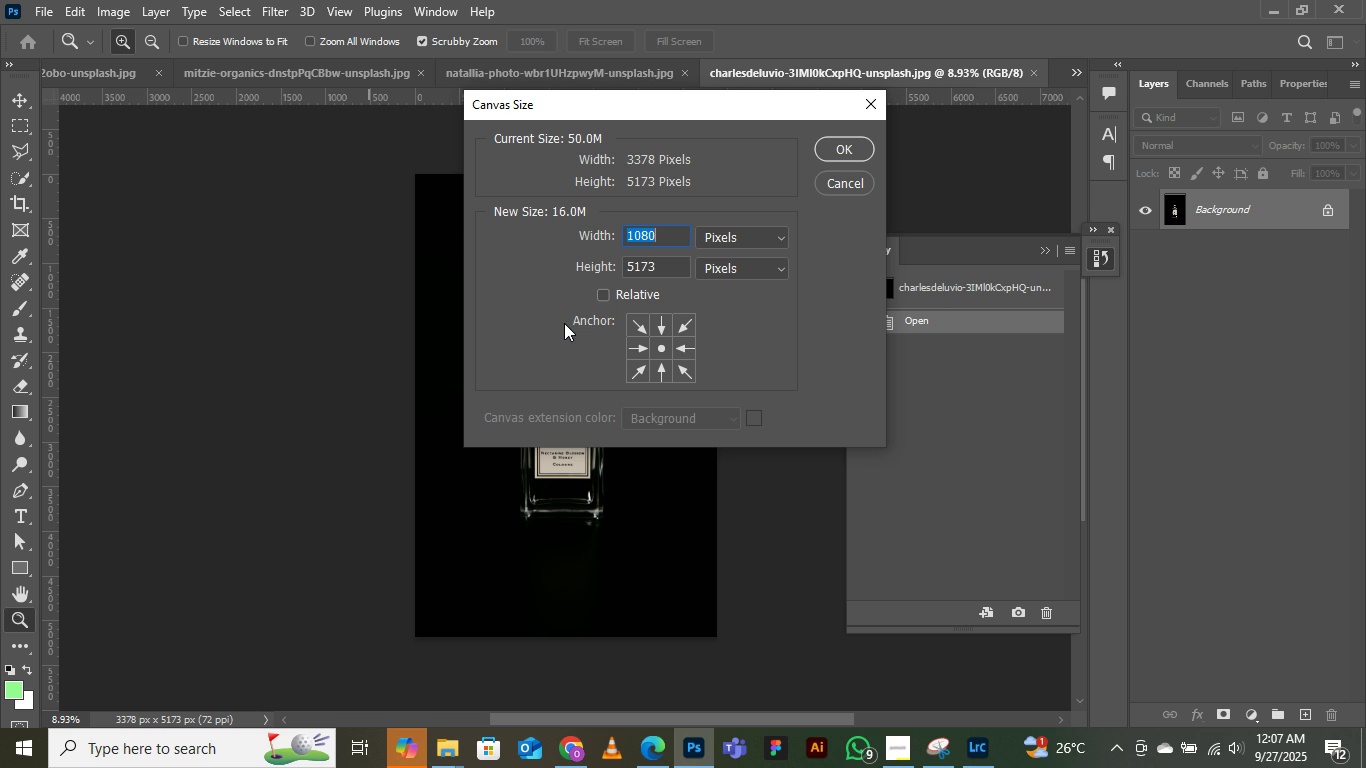 
key(Control+C)
 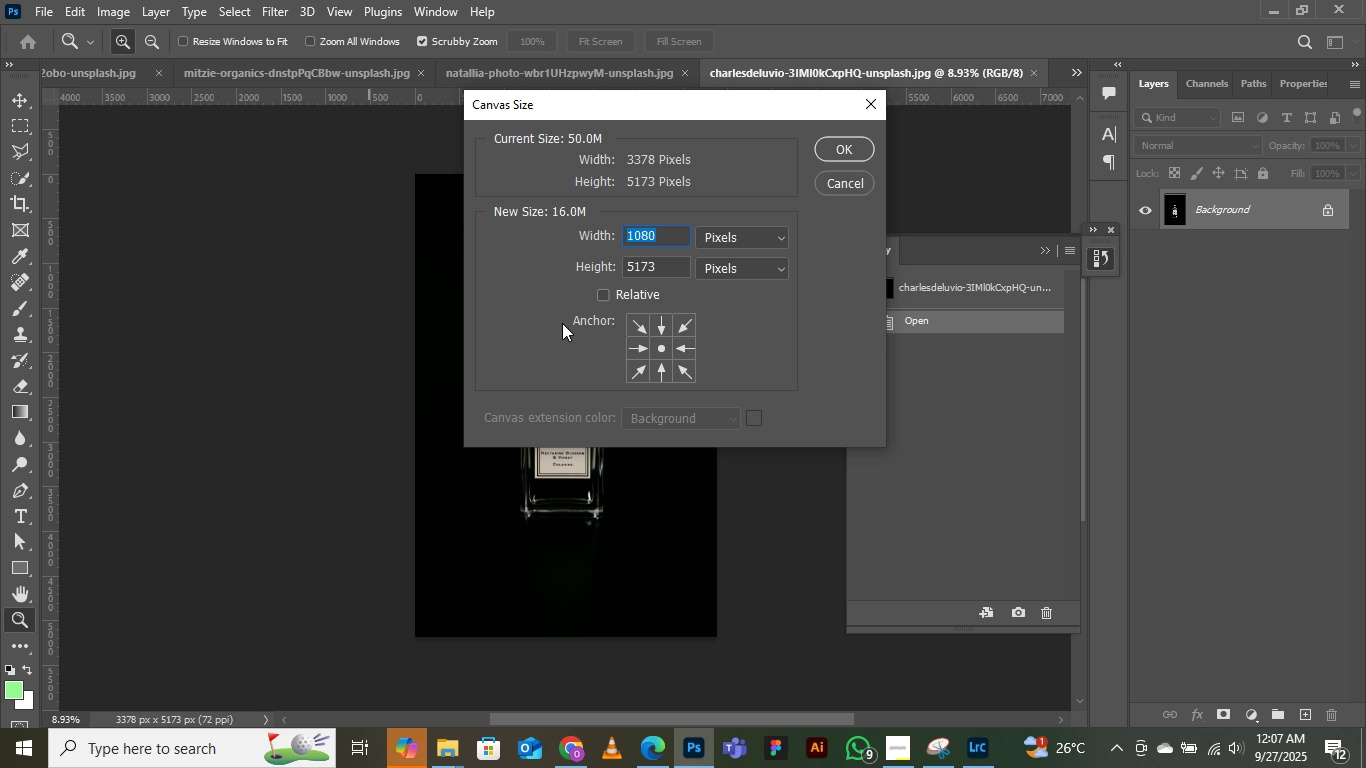 
key(Tab)
 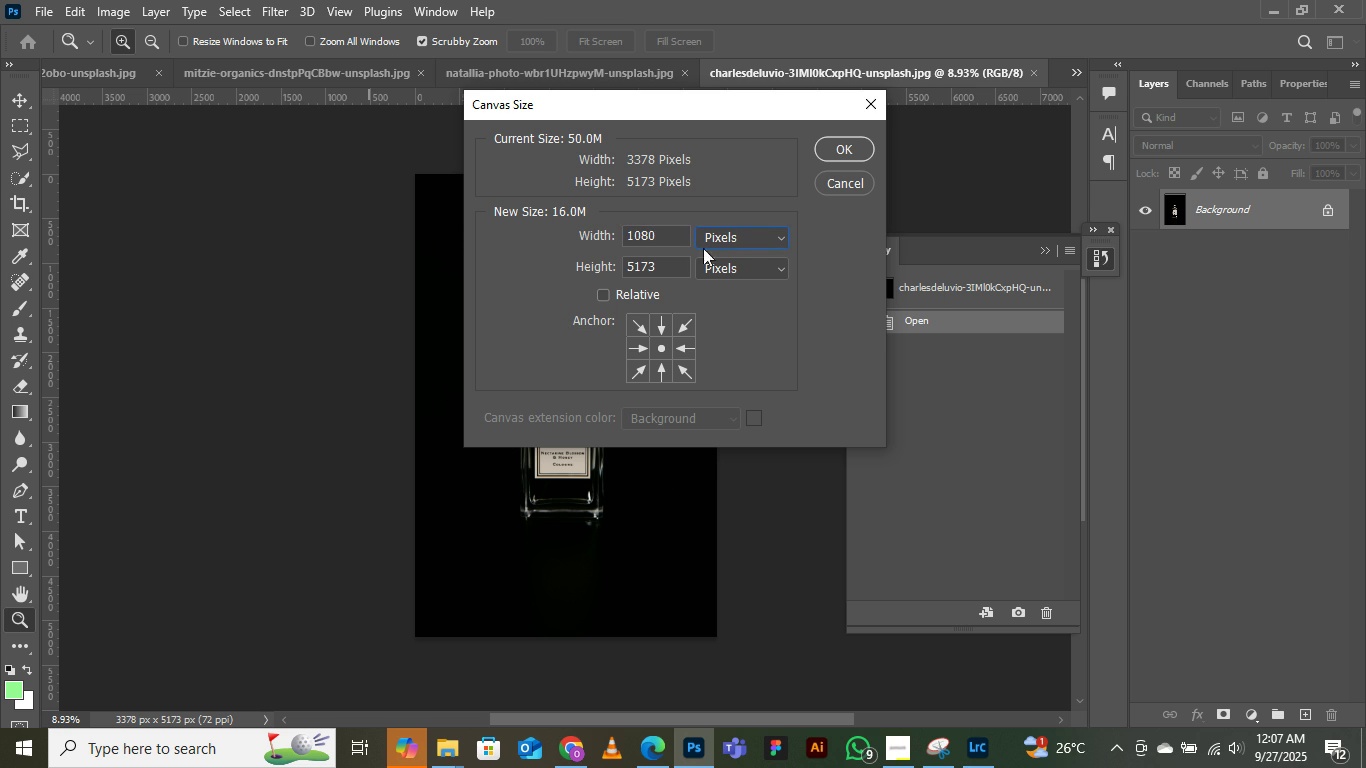 
key(Tab)